 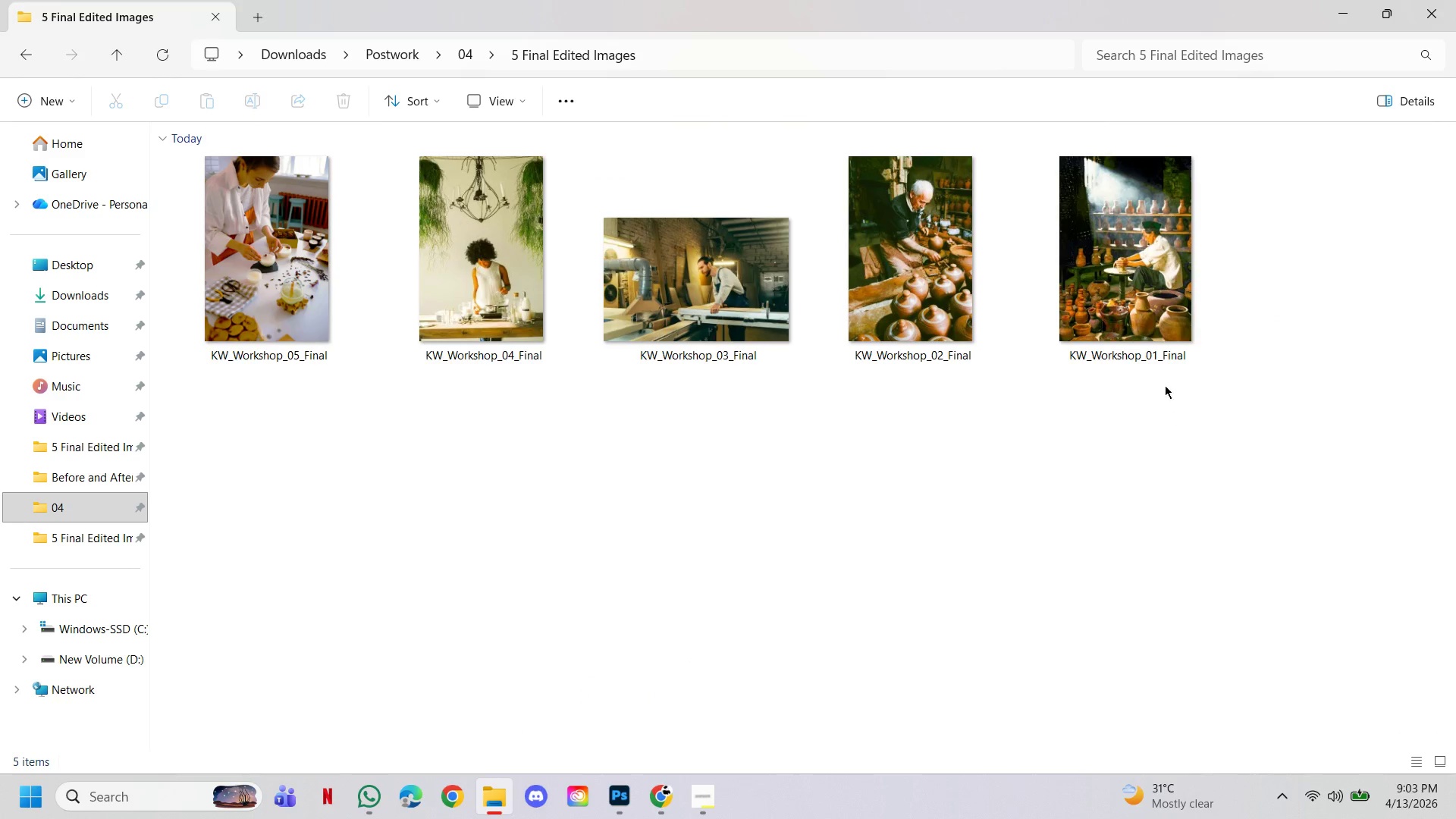 
double_click([1163, 336])
 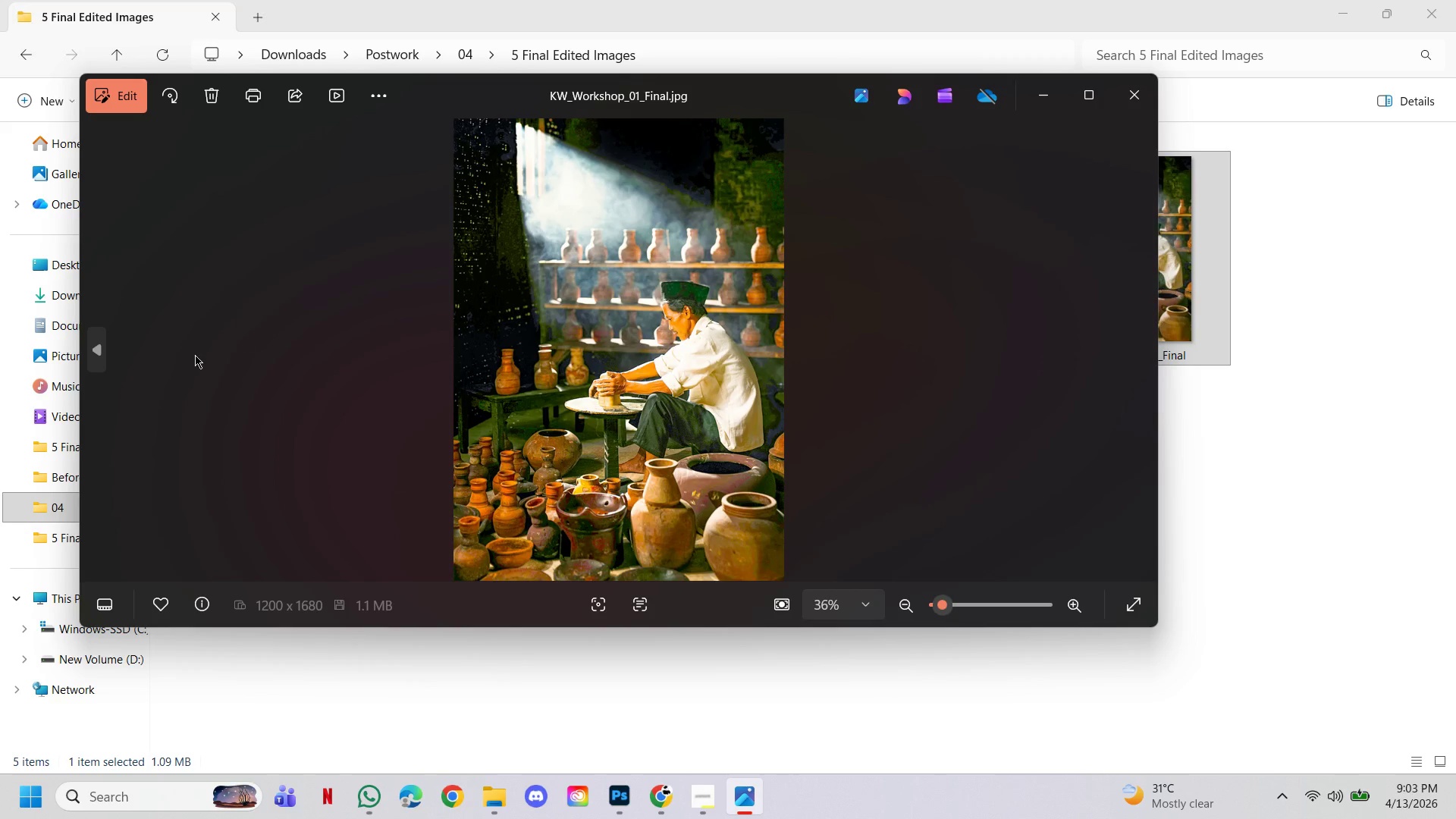 
double_click([97, 347])
 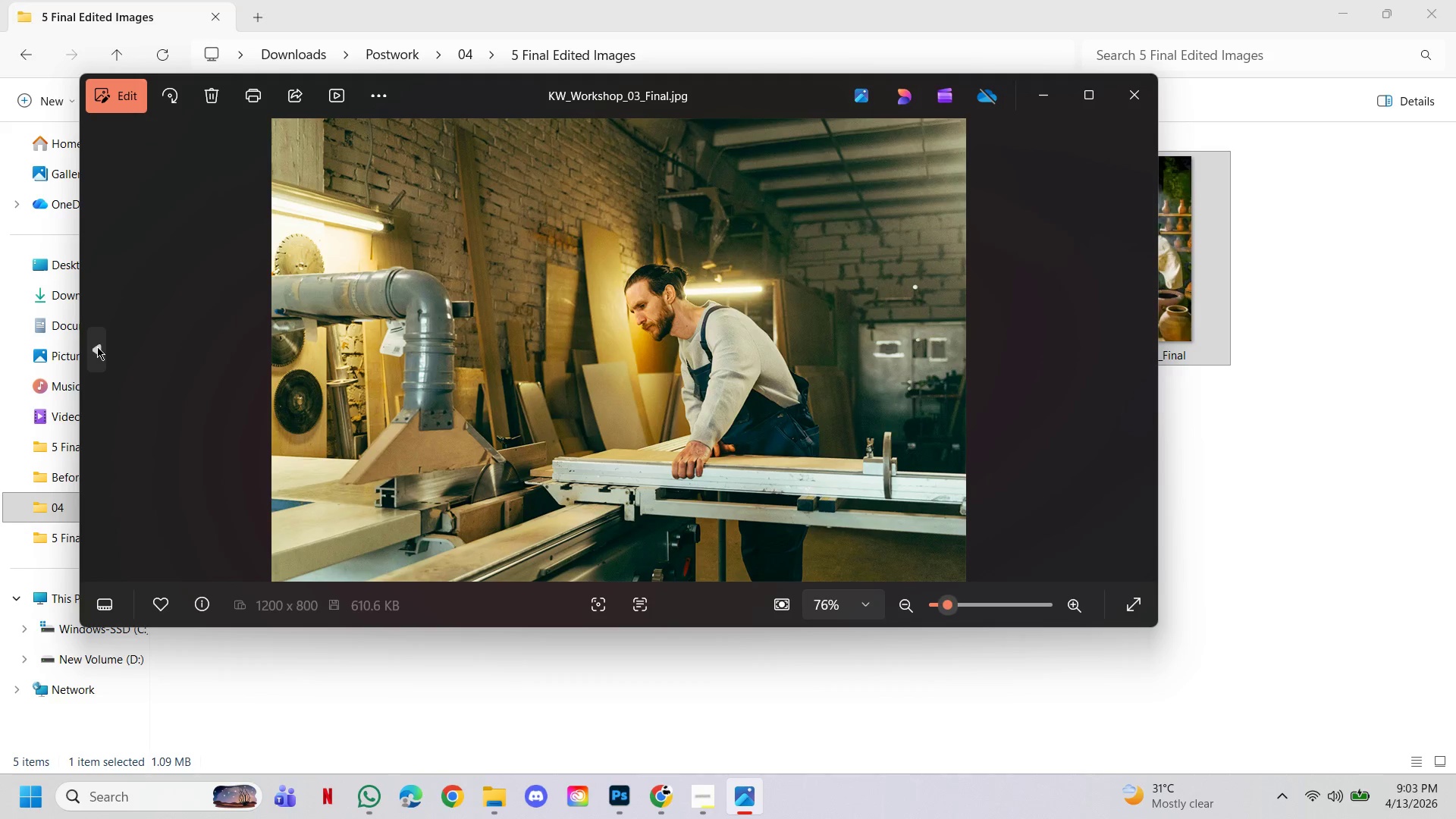 
left_click([97, 347])
 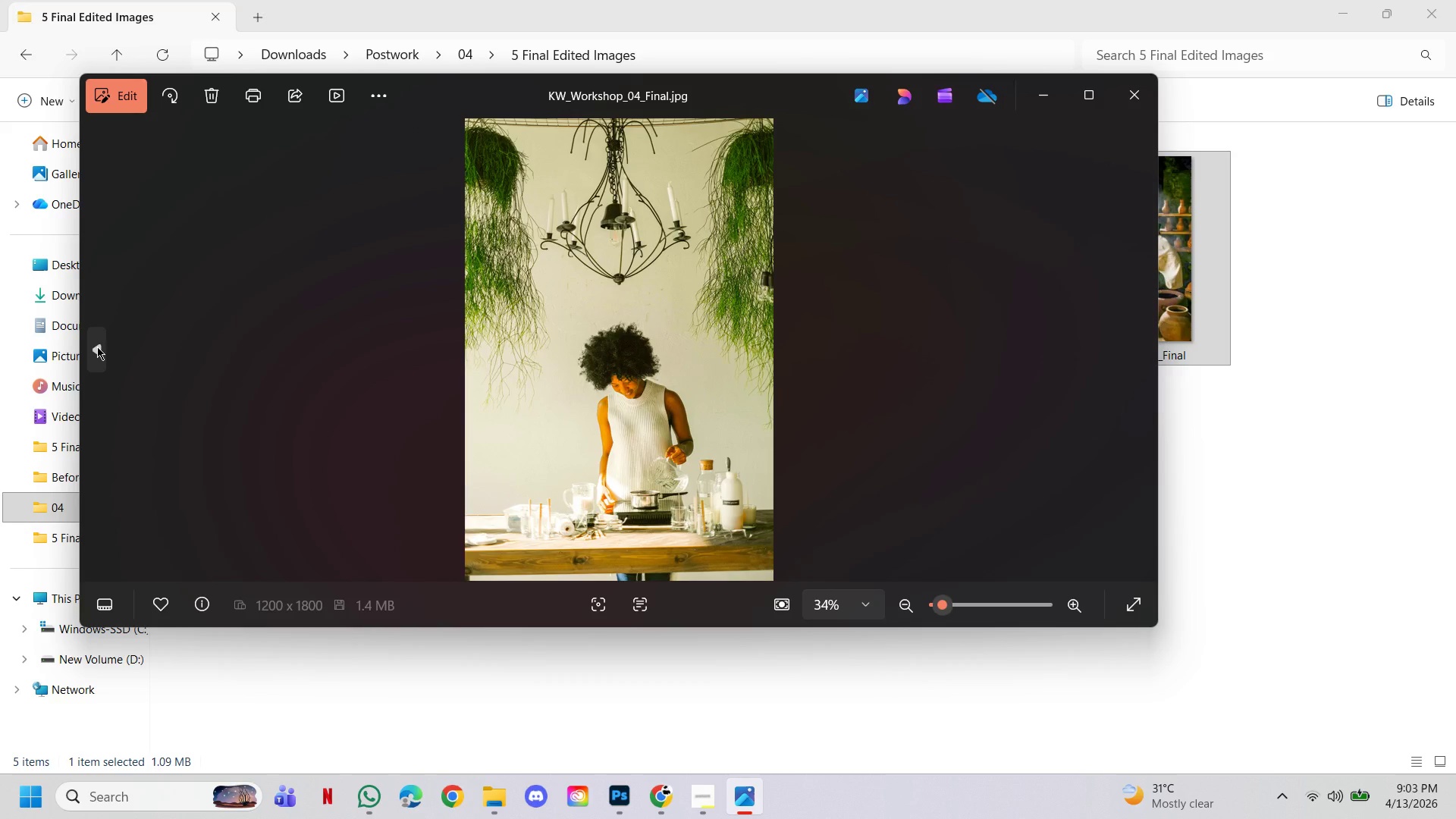 
left_click([97, 347])
 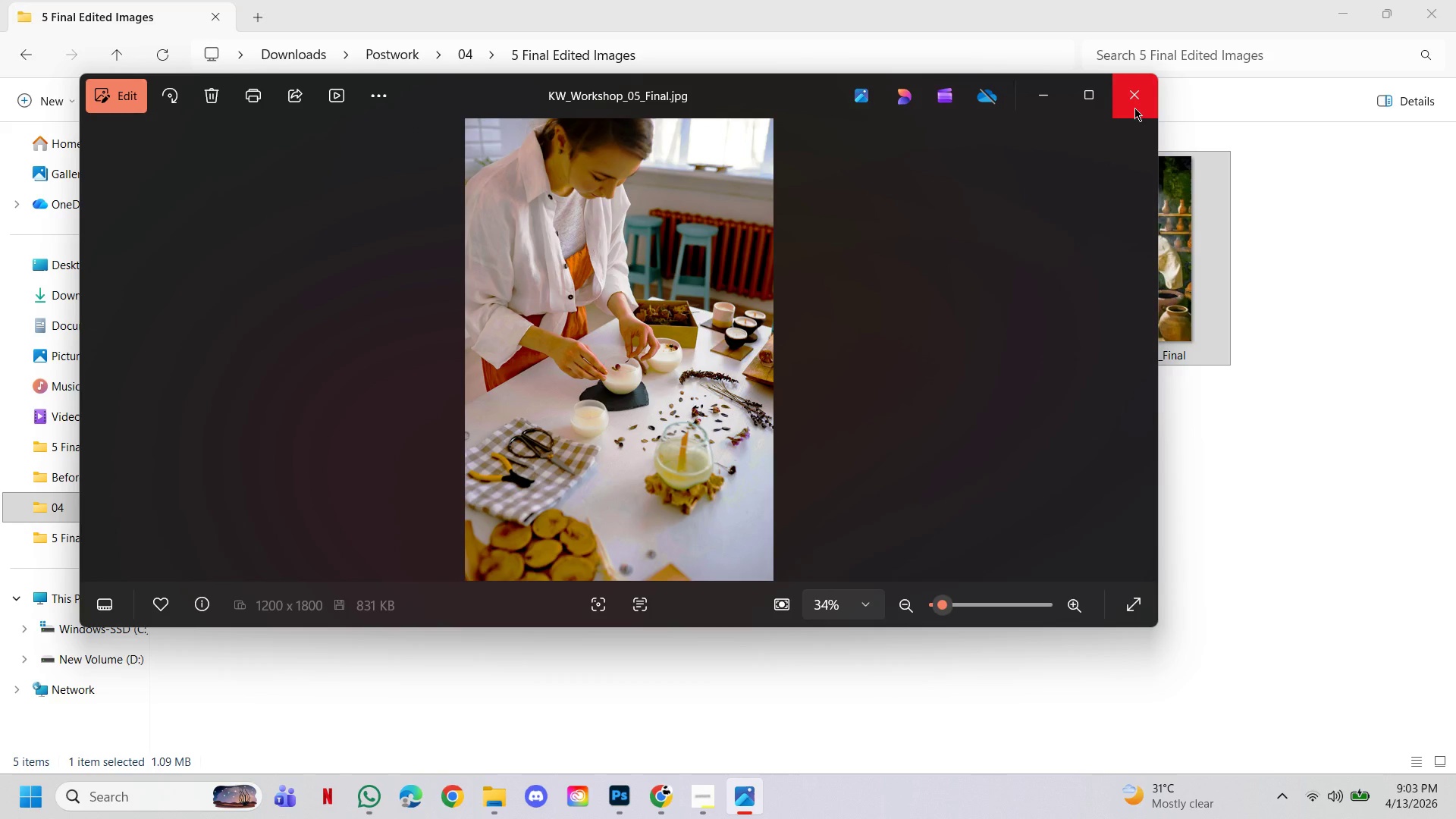 
left_click([1135, 108])